 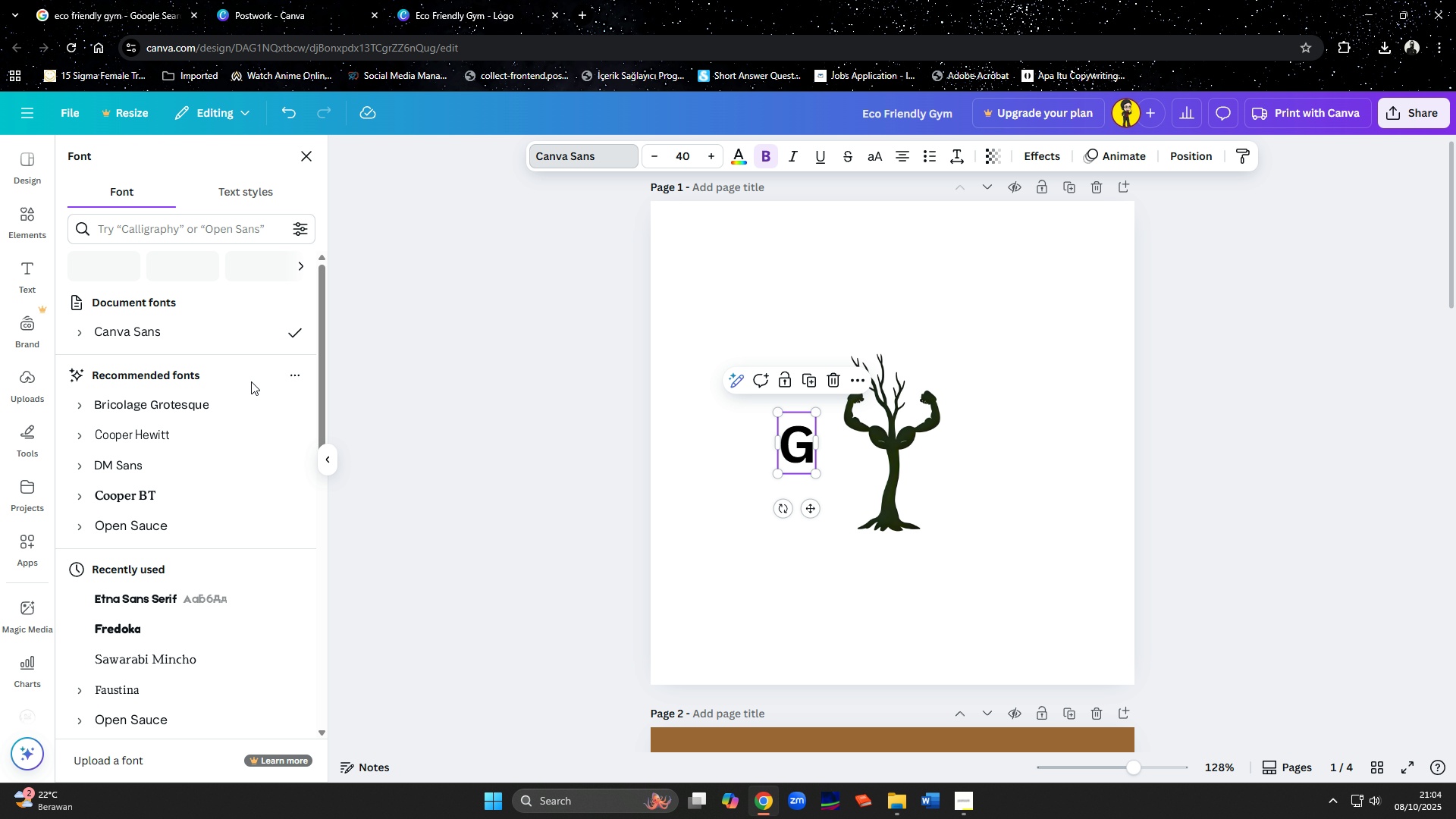 
left_click([182, 657])
 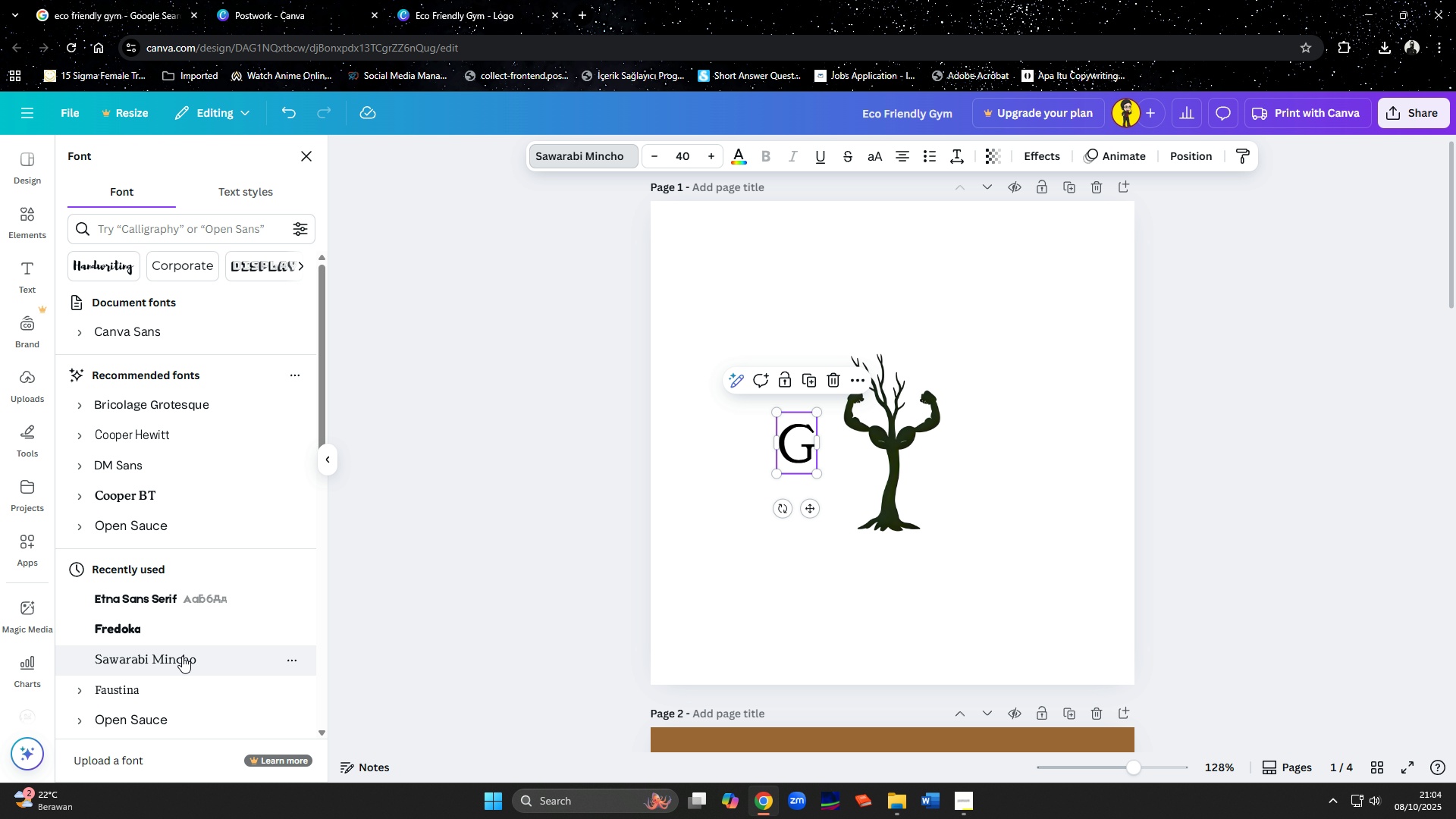 
wait(5.93)
 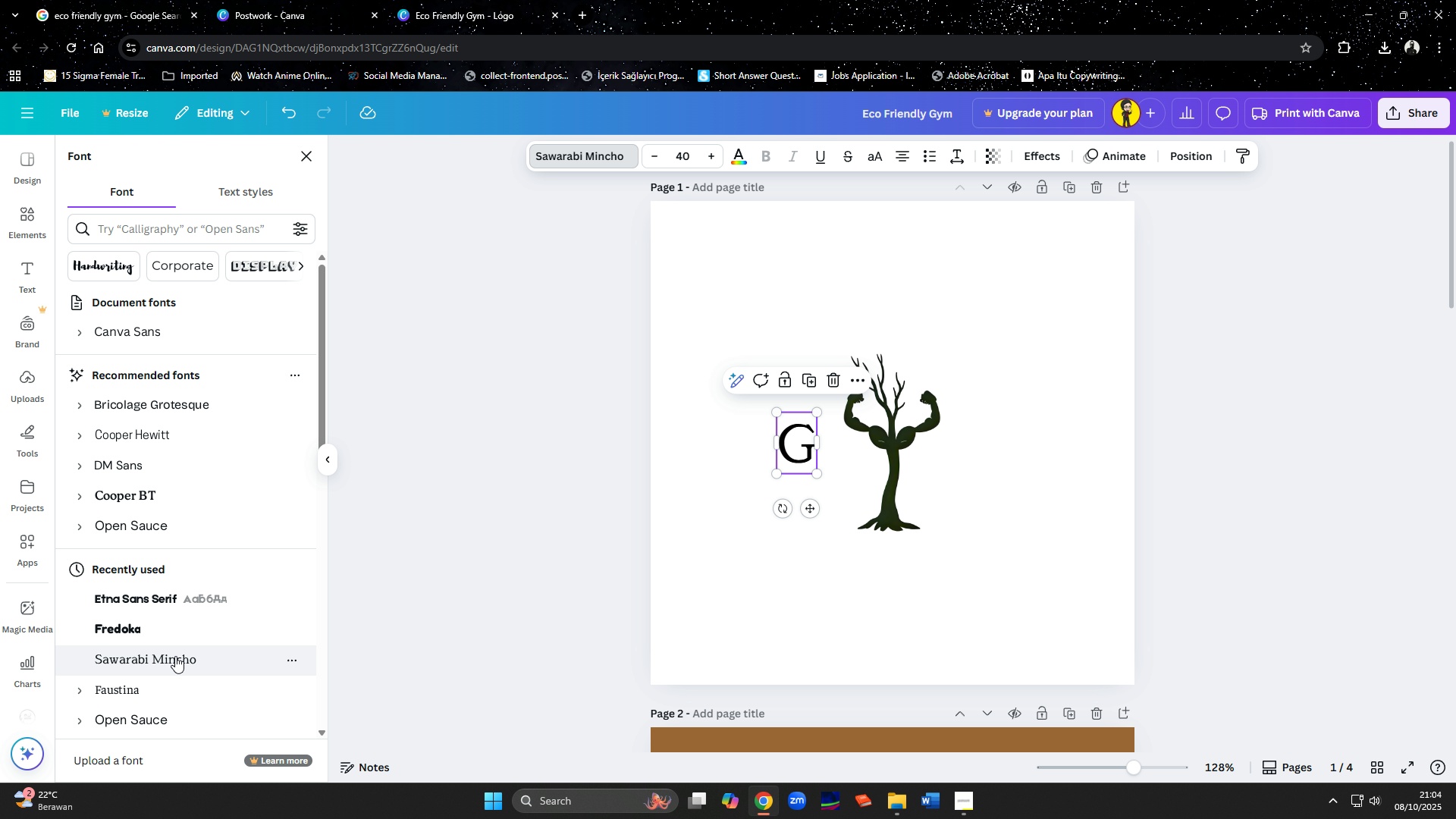 
scroll: coordinate [169, 570], scroll_direction: down, amount: 2.0
 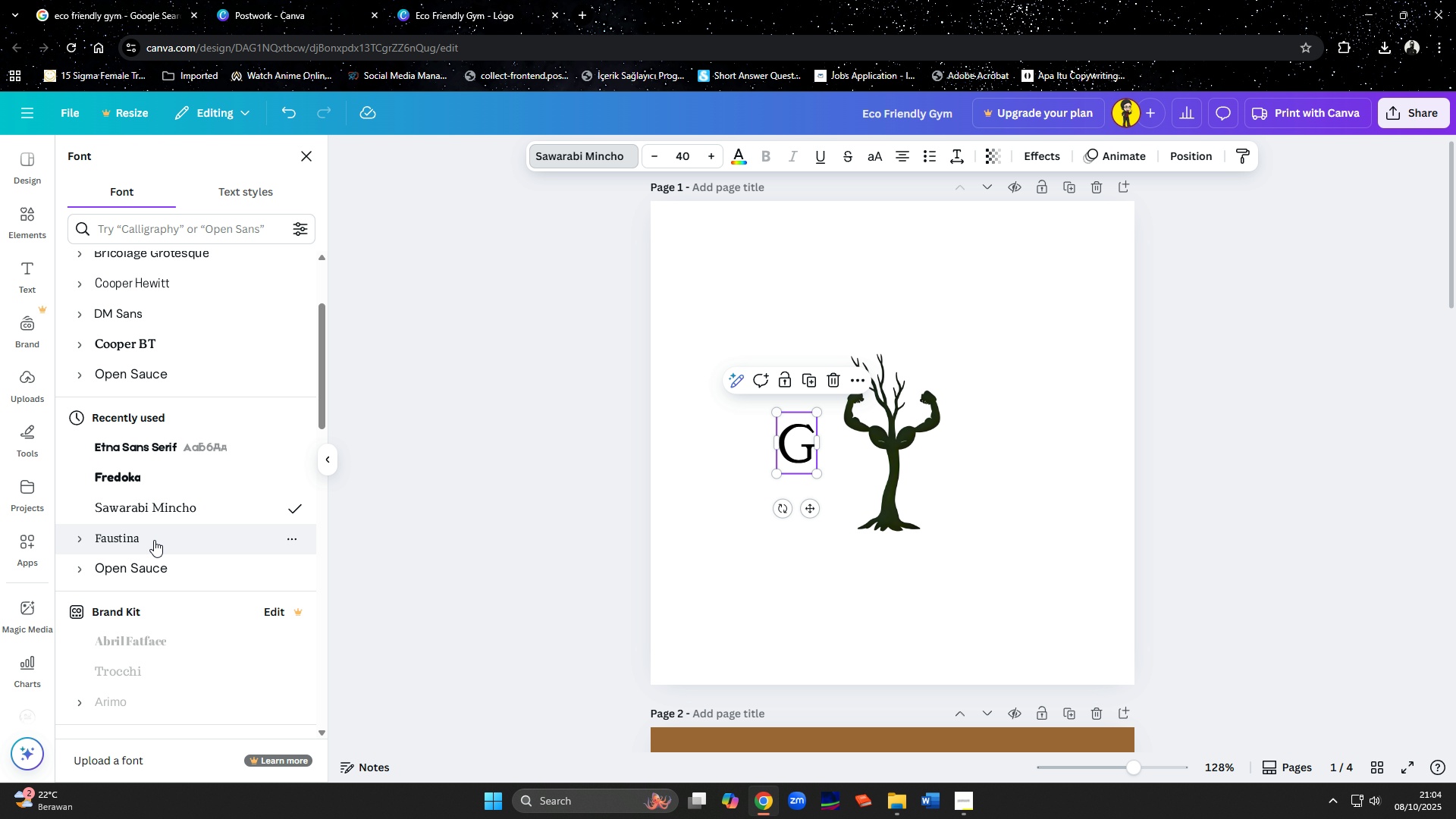 
left_click([154, 540])
 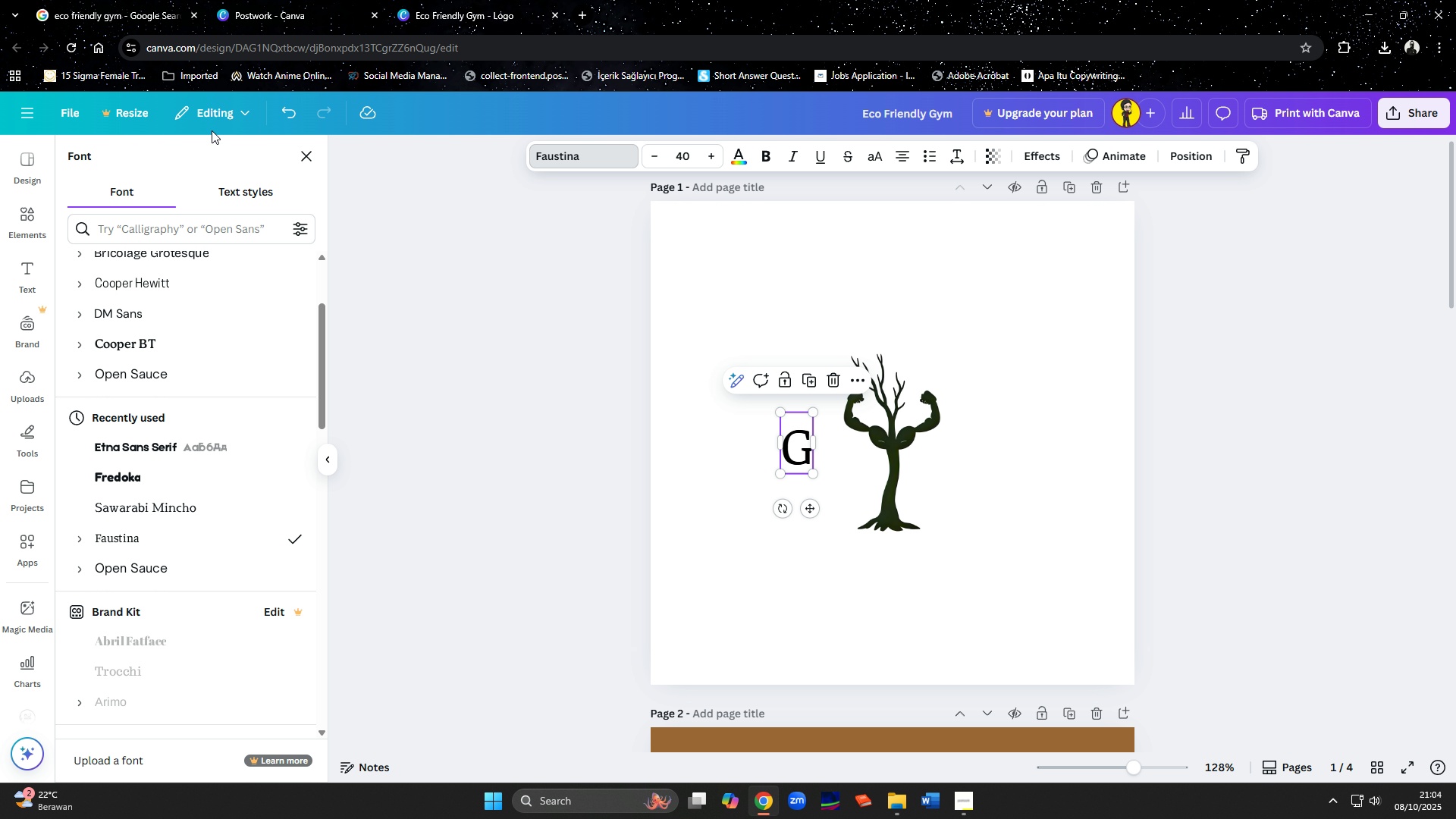 
left_click([111, 13])
 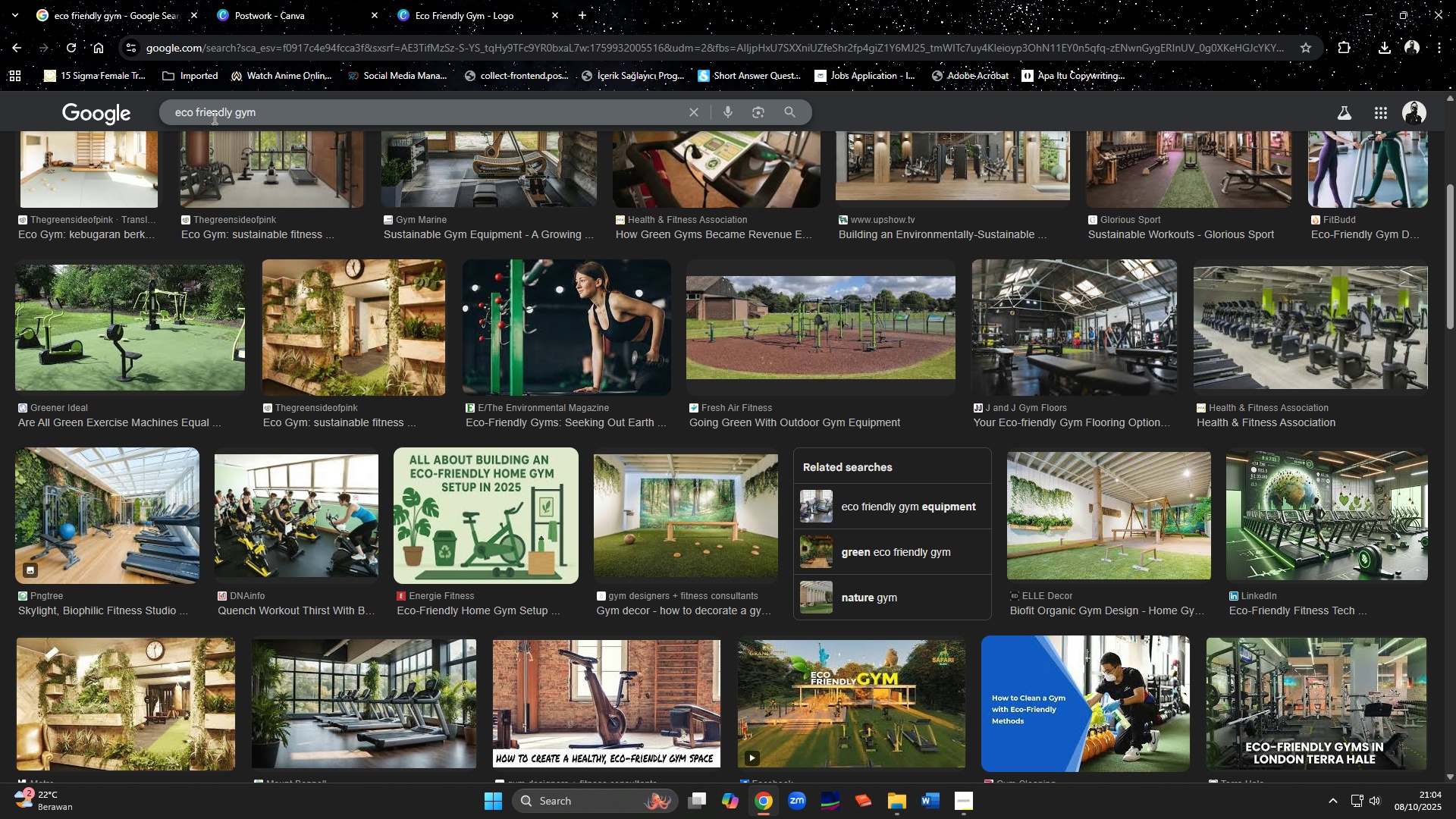 
scroll: coordinate [243, 162], scroll_direction: up, amount: 8.0
 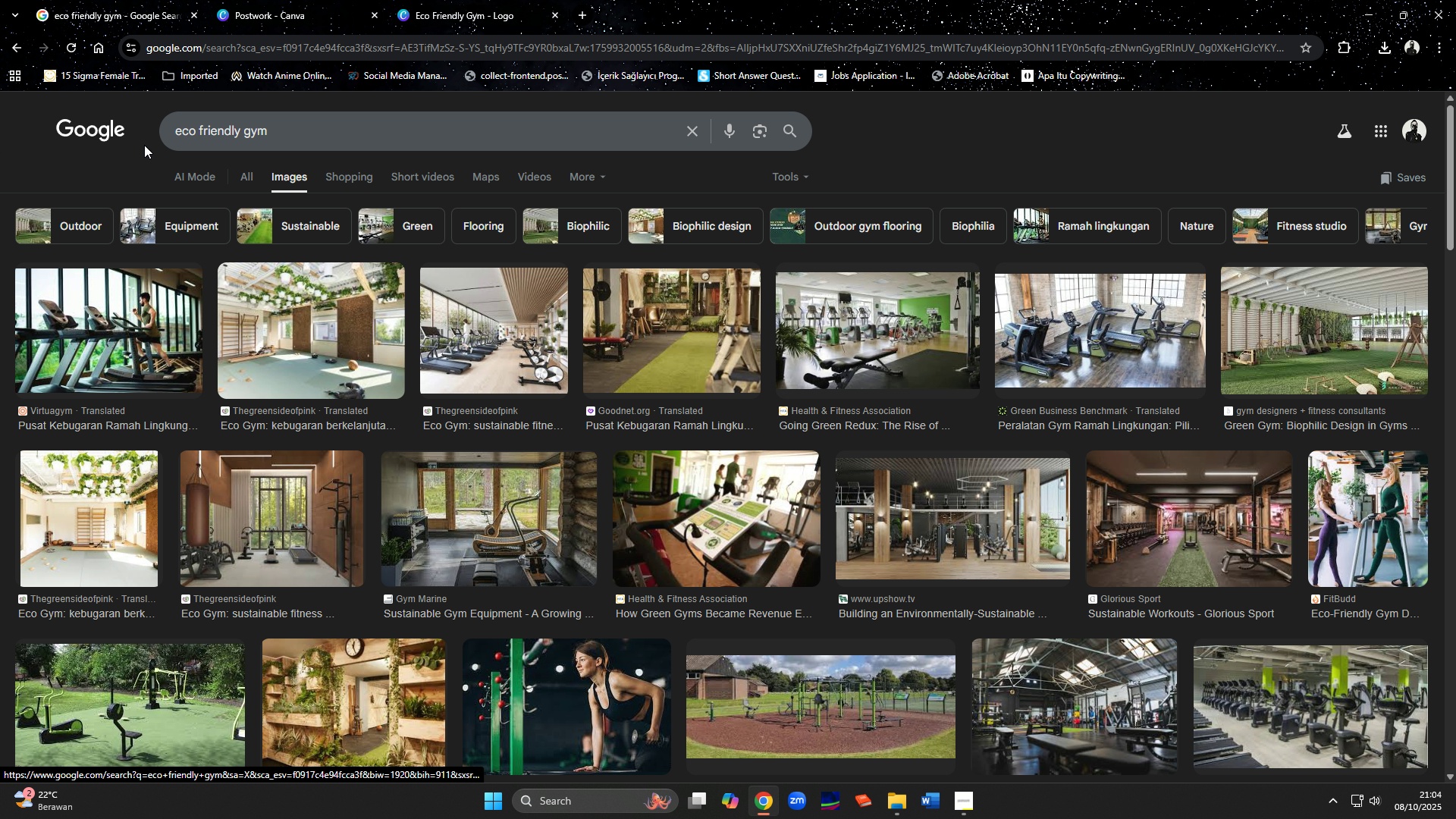 
left_click([244, 177])